 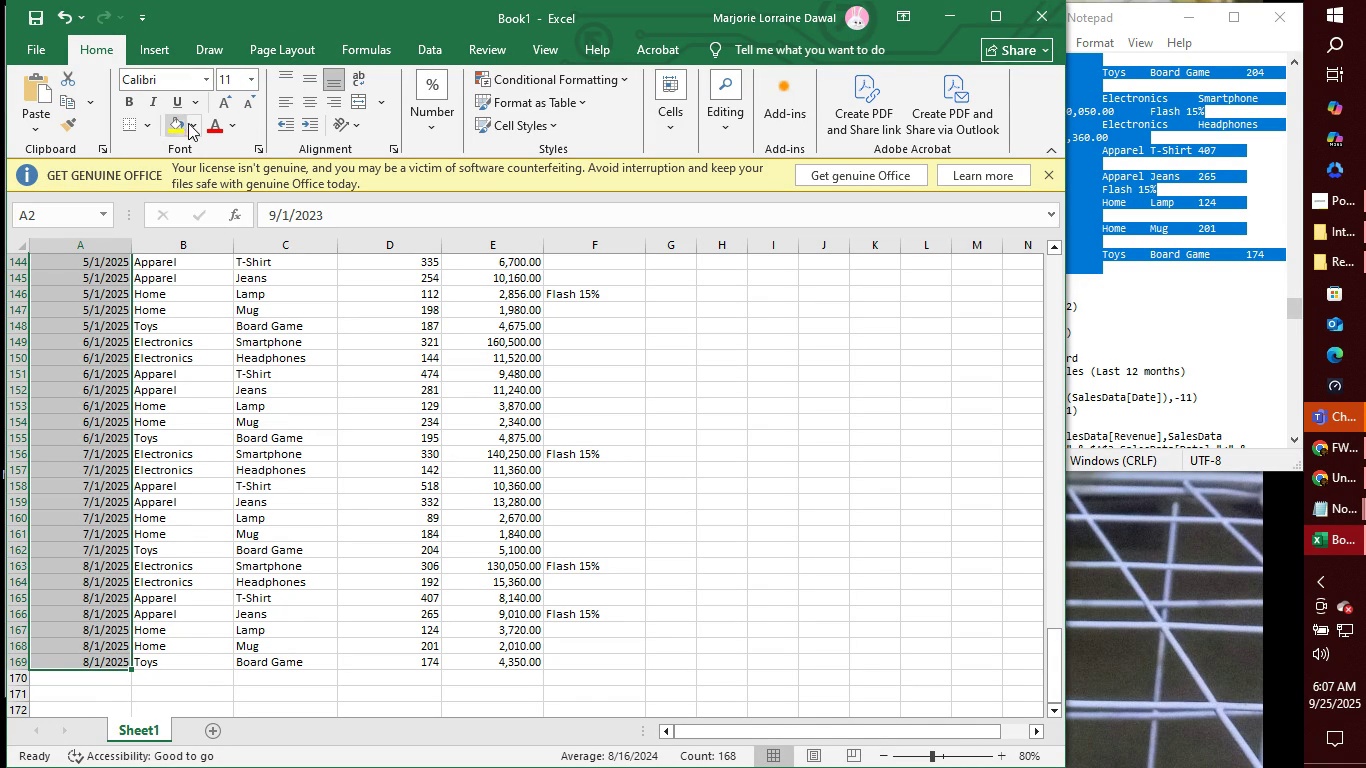 
left_click([614, 79])
 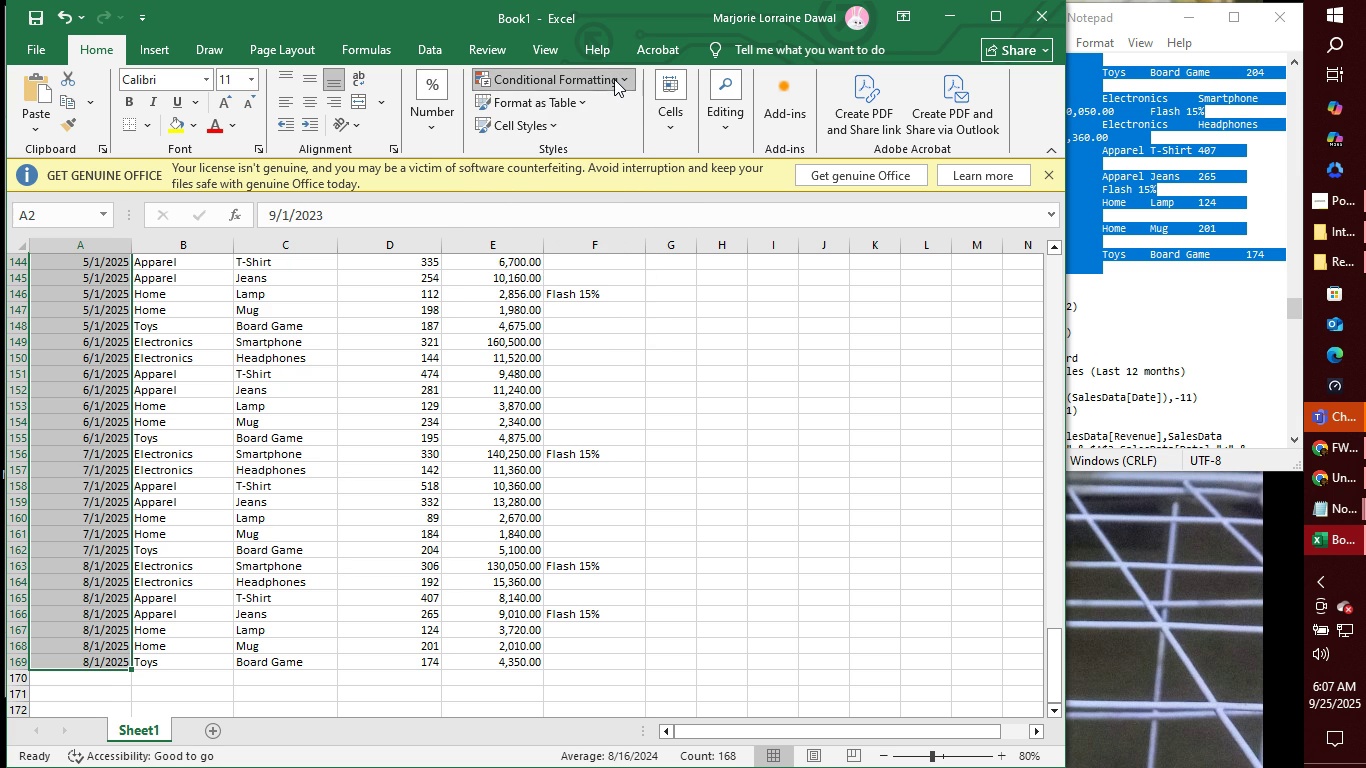 
left_click([614, 79])
 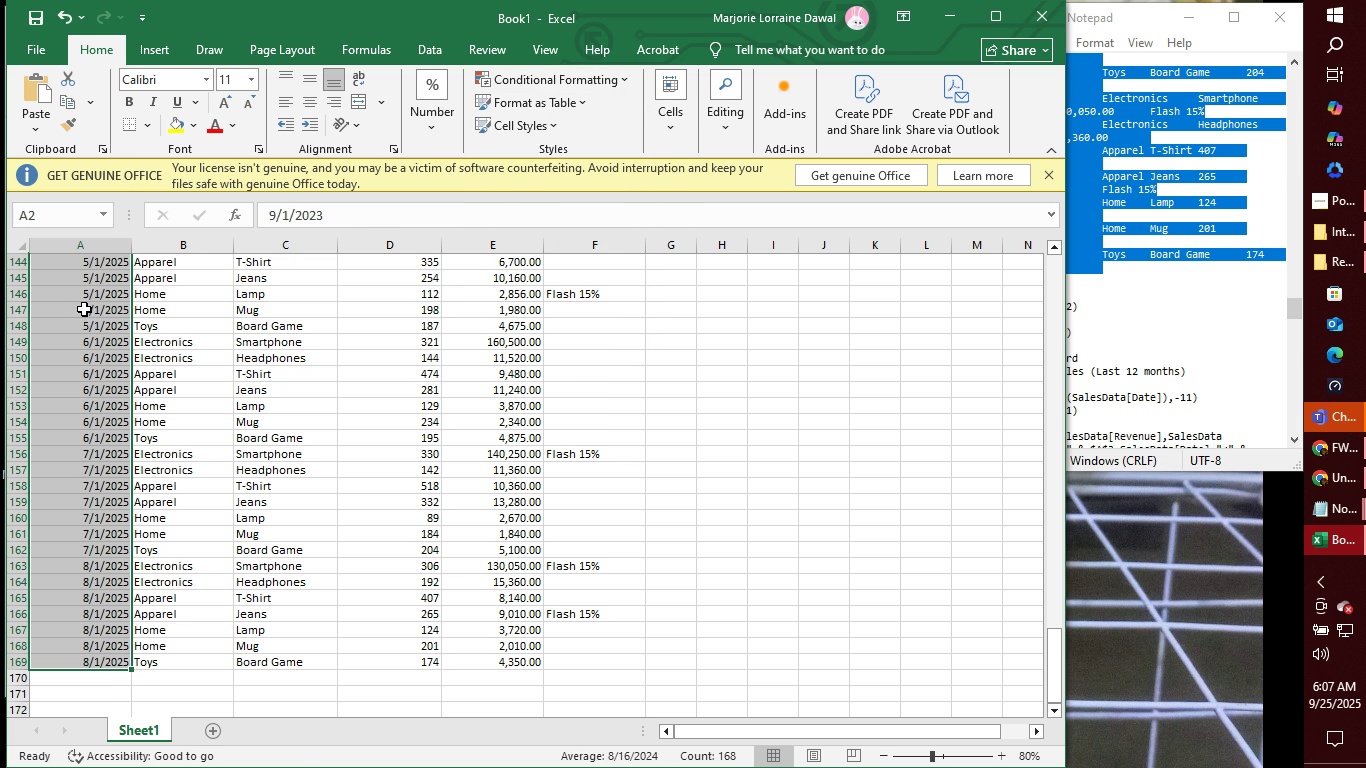 
right_click([84, 309])
 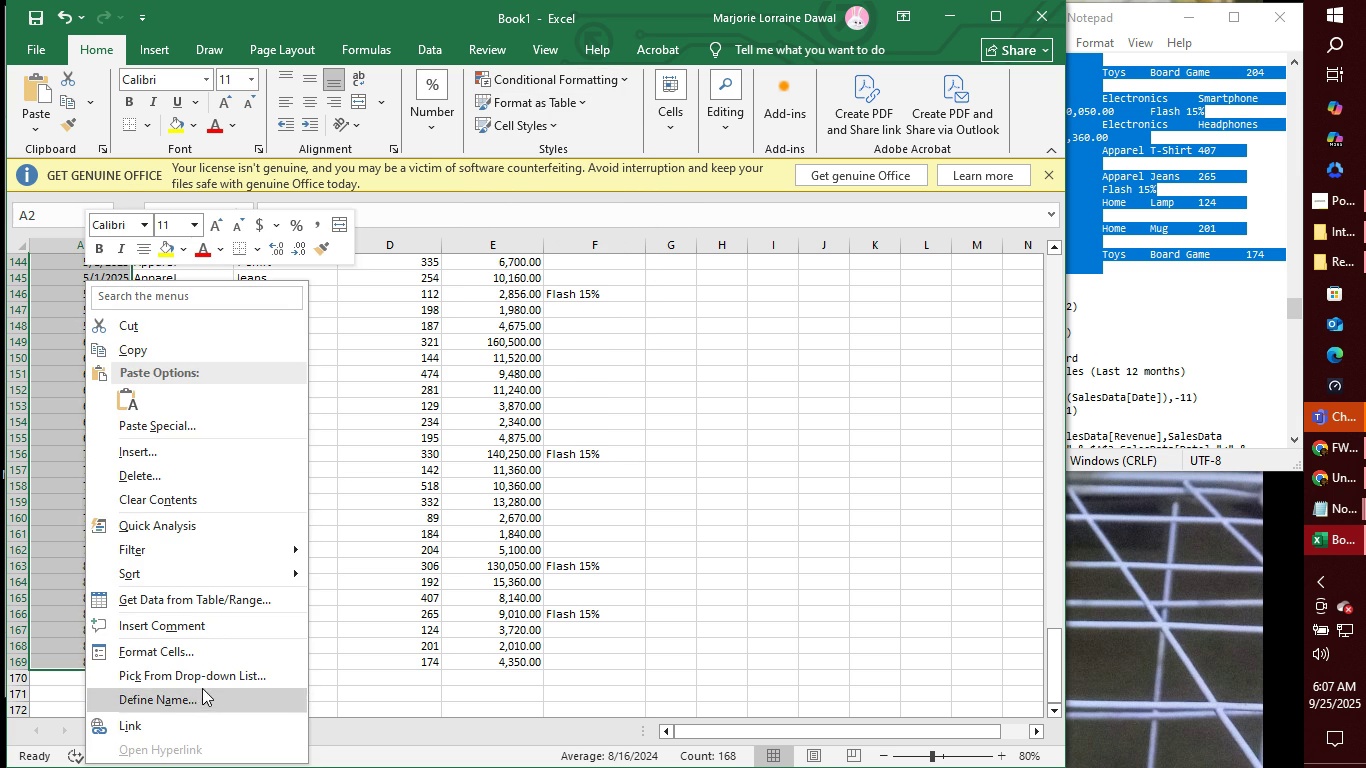 
left_click([217, 652])